 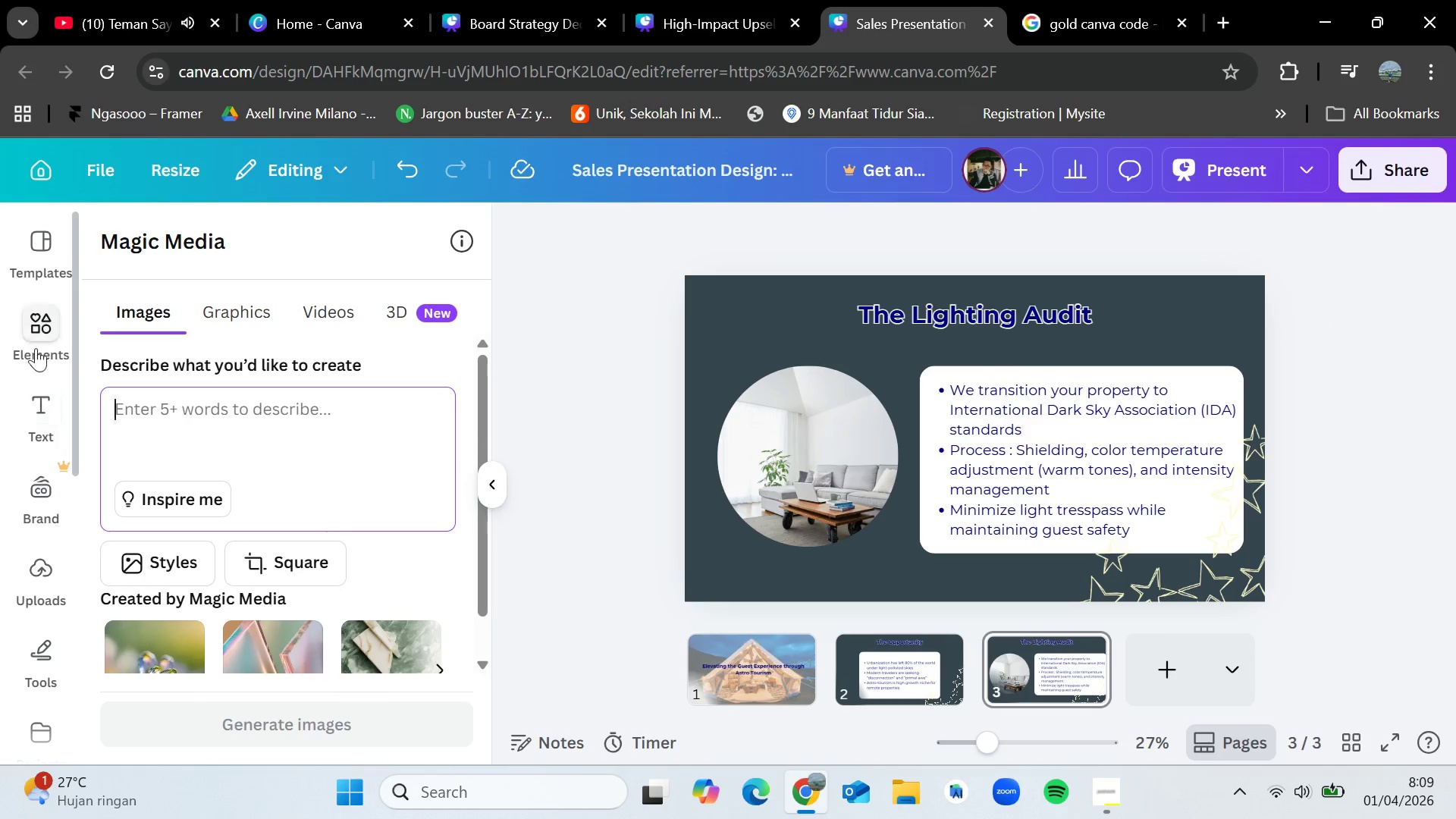 
left_click([36, 333])
 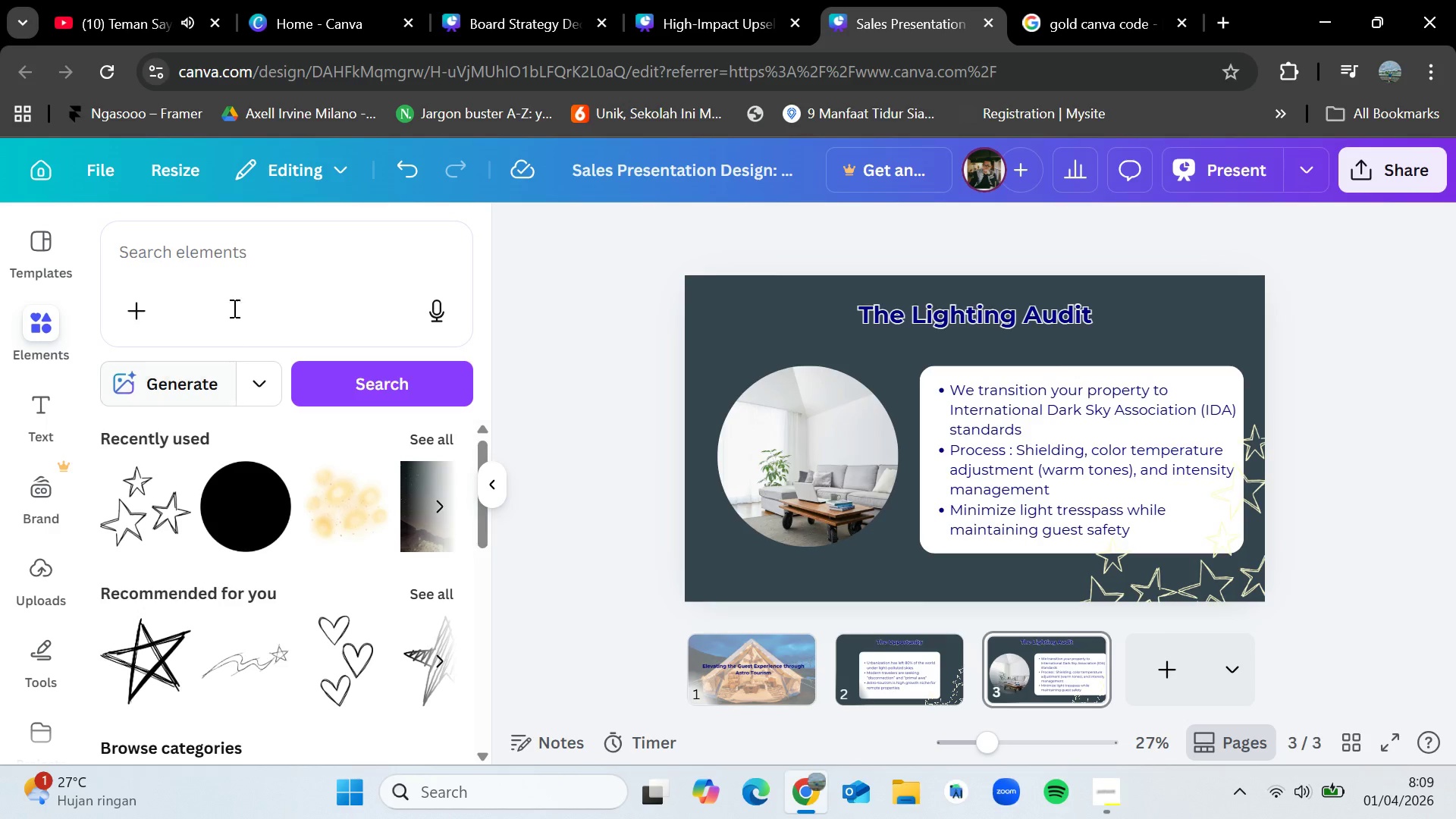 
scroll: coordinate [36, 411], scroll_direction: up, amount: 7.0
 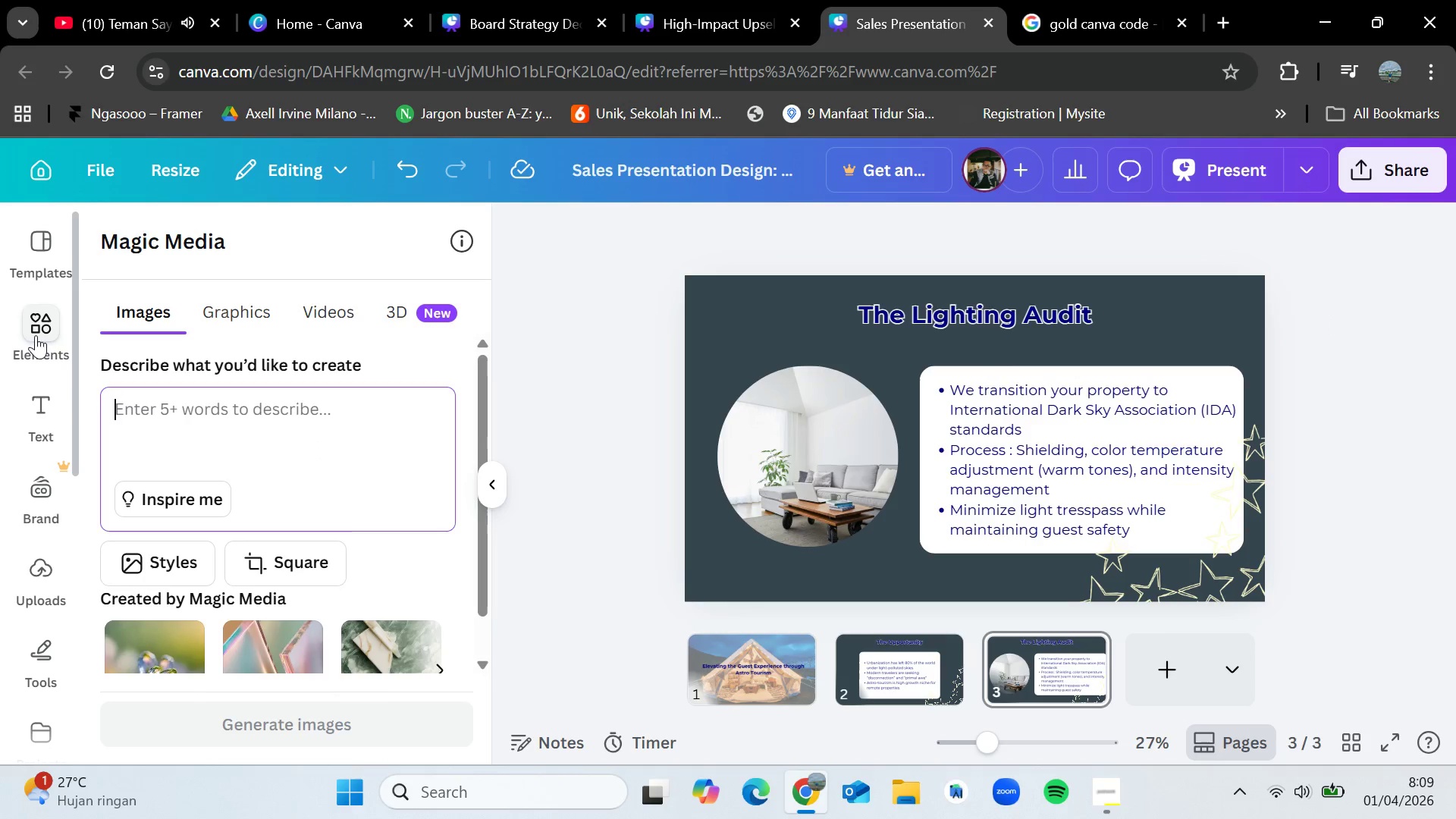 
left_click([241, 275])
 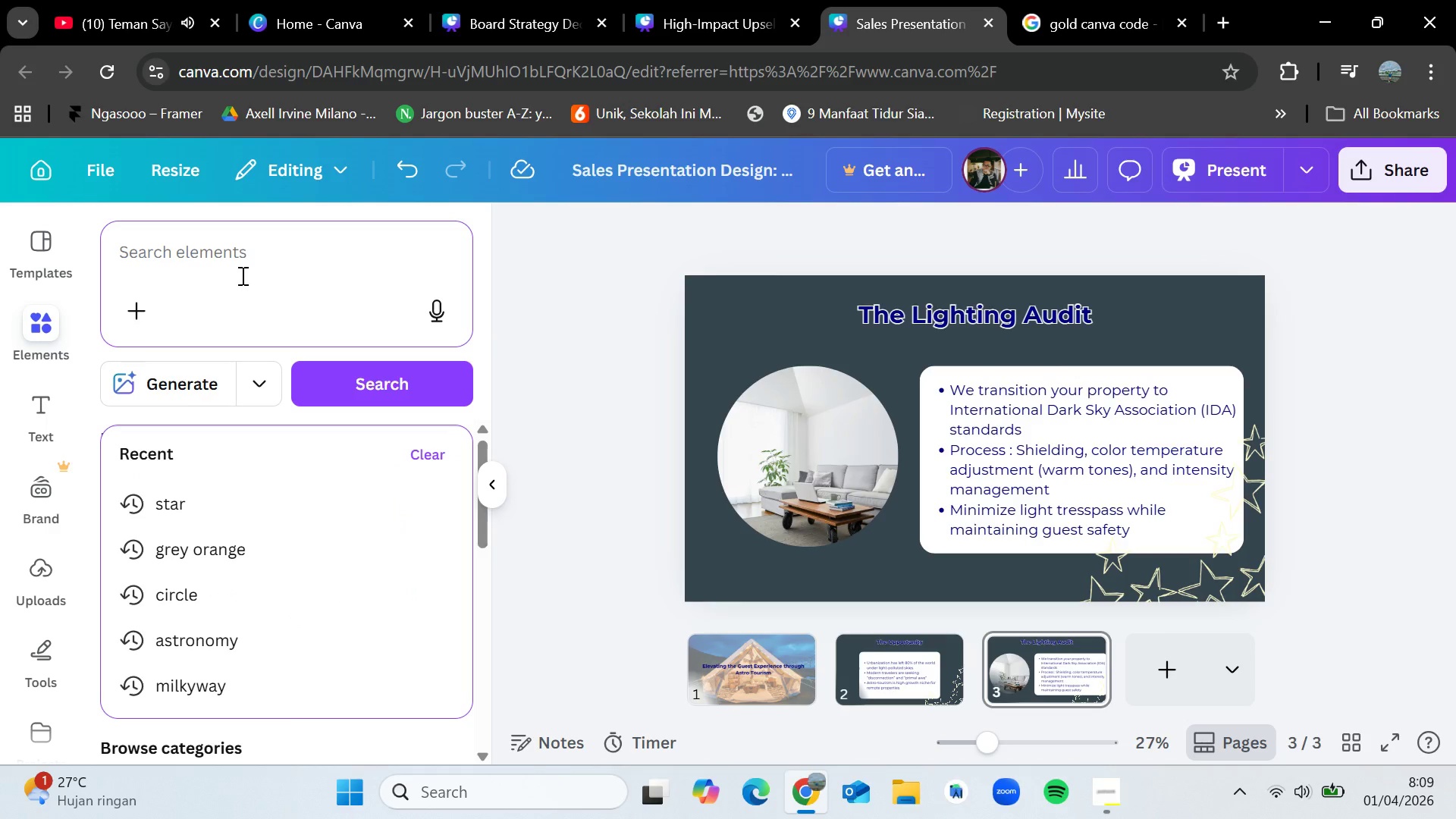 
key(L)
 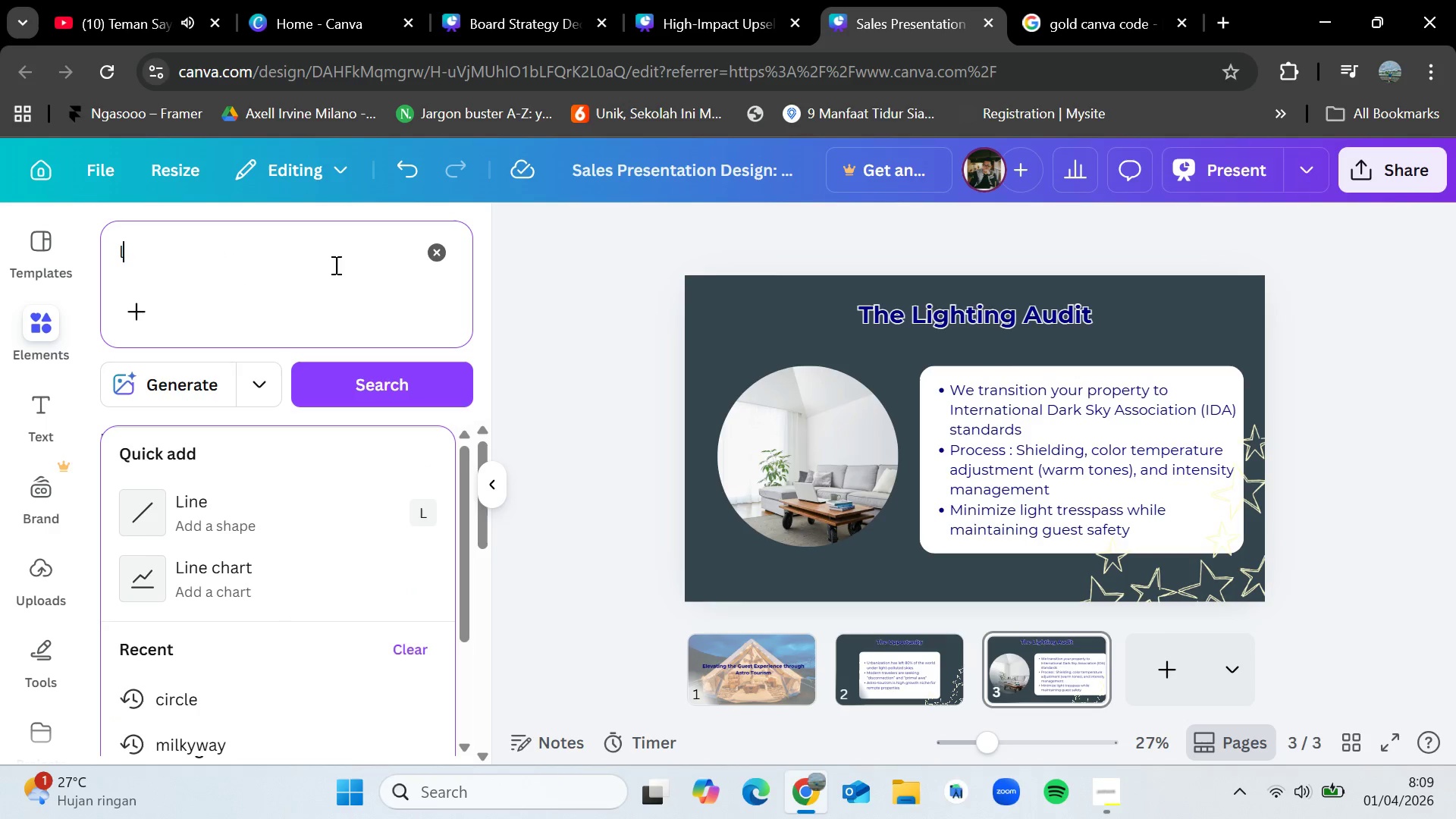 
left_click([441, 244])
 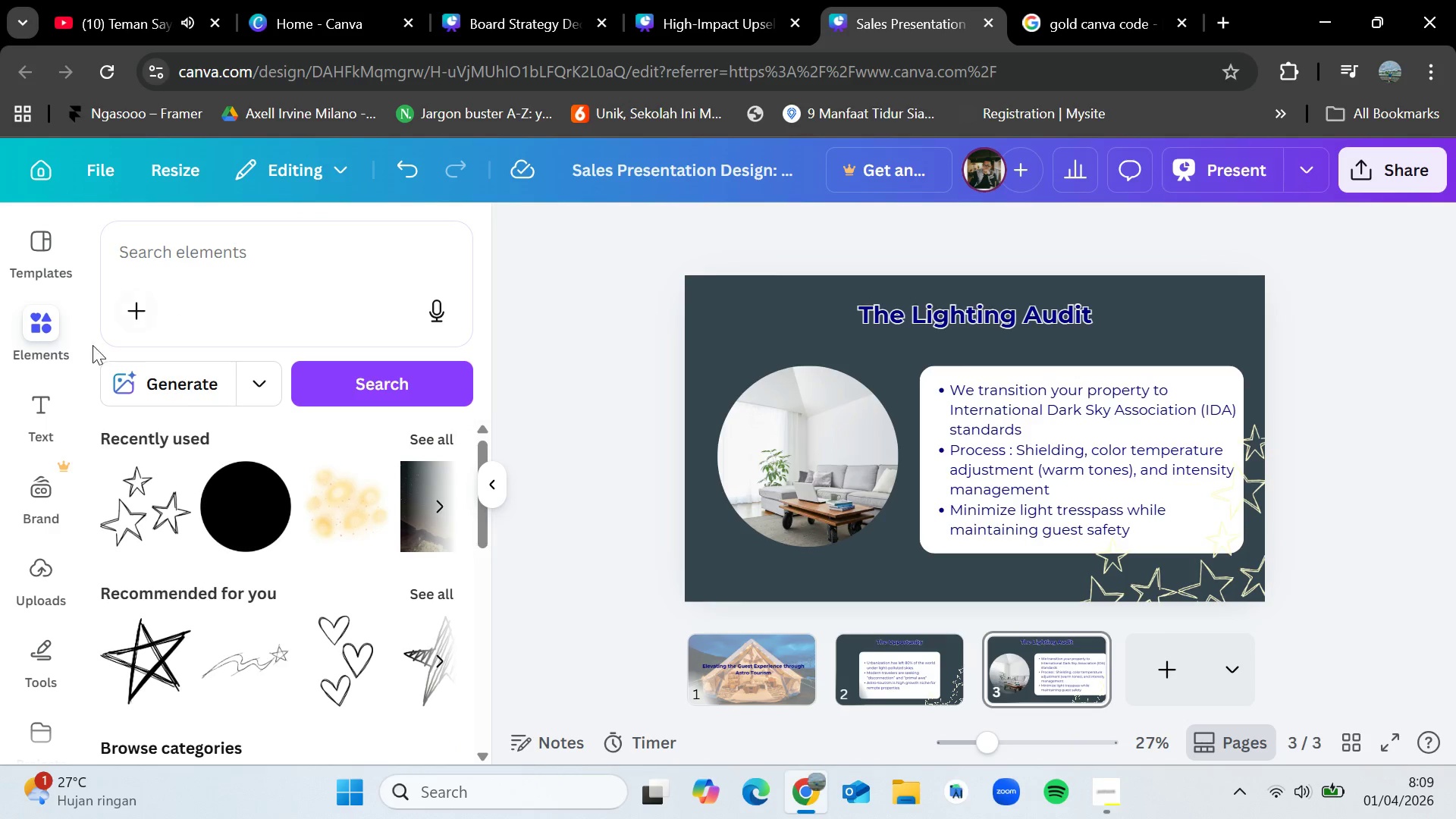 
scroll: coordinate [55, 368], scroll_direction: up, amount: 3.0
 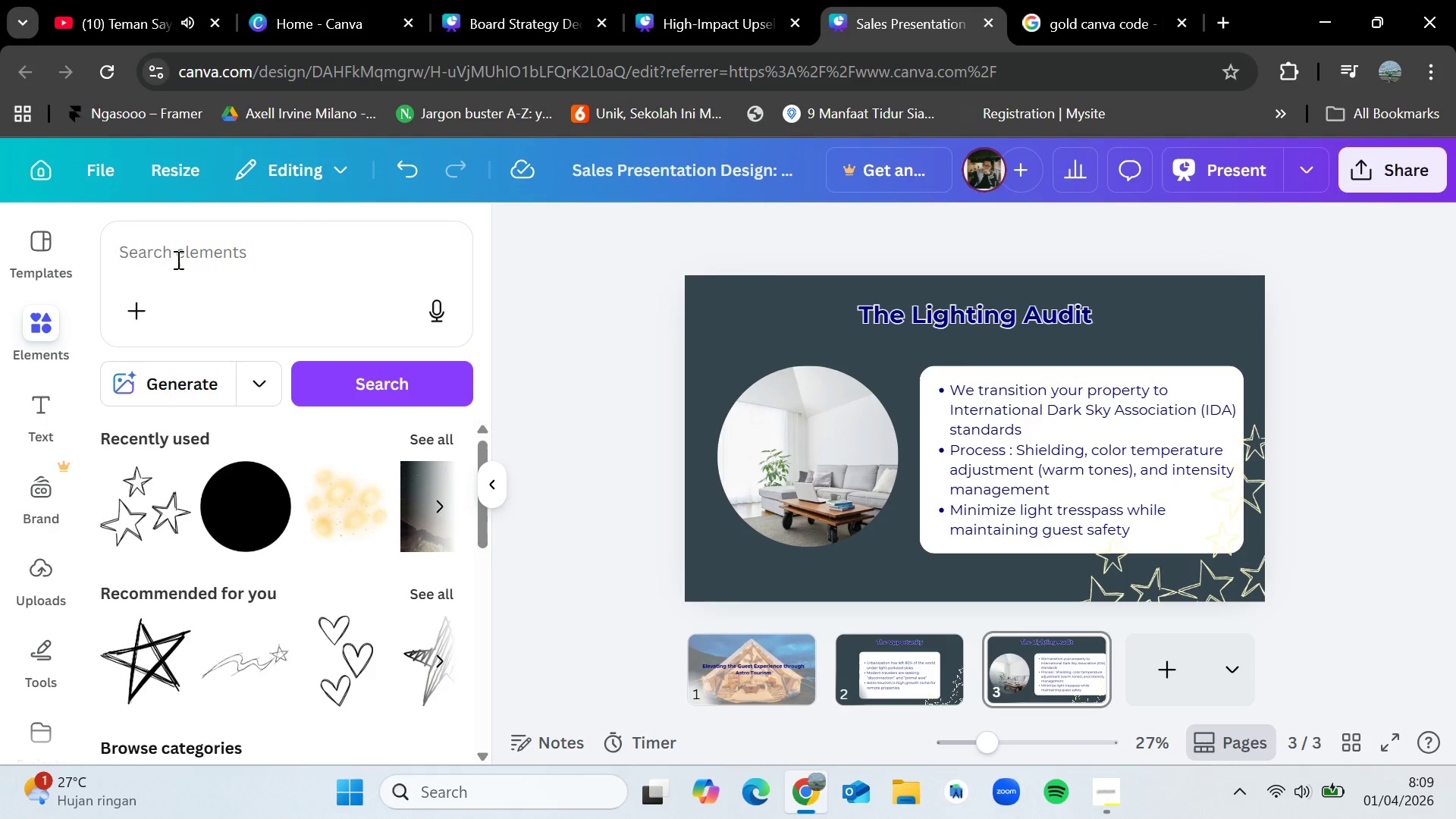 
left_click([177, 259])
 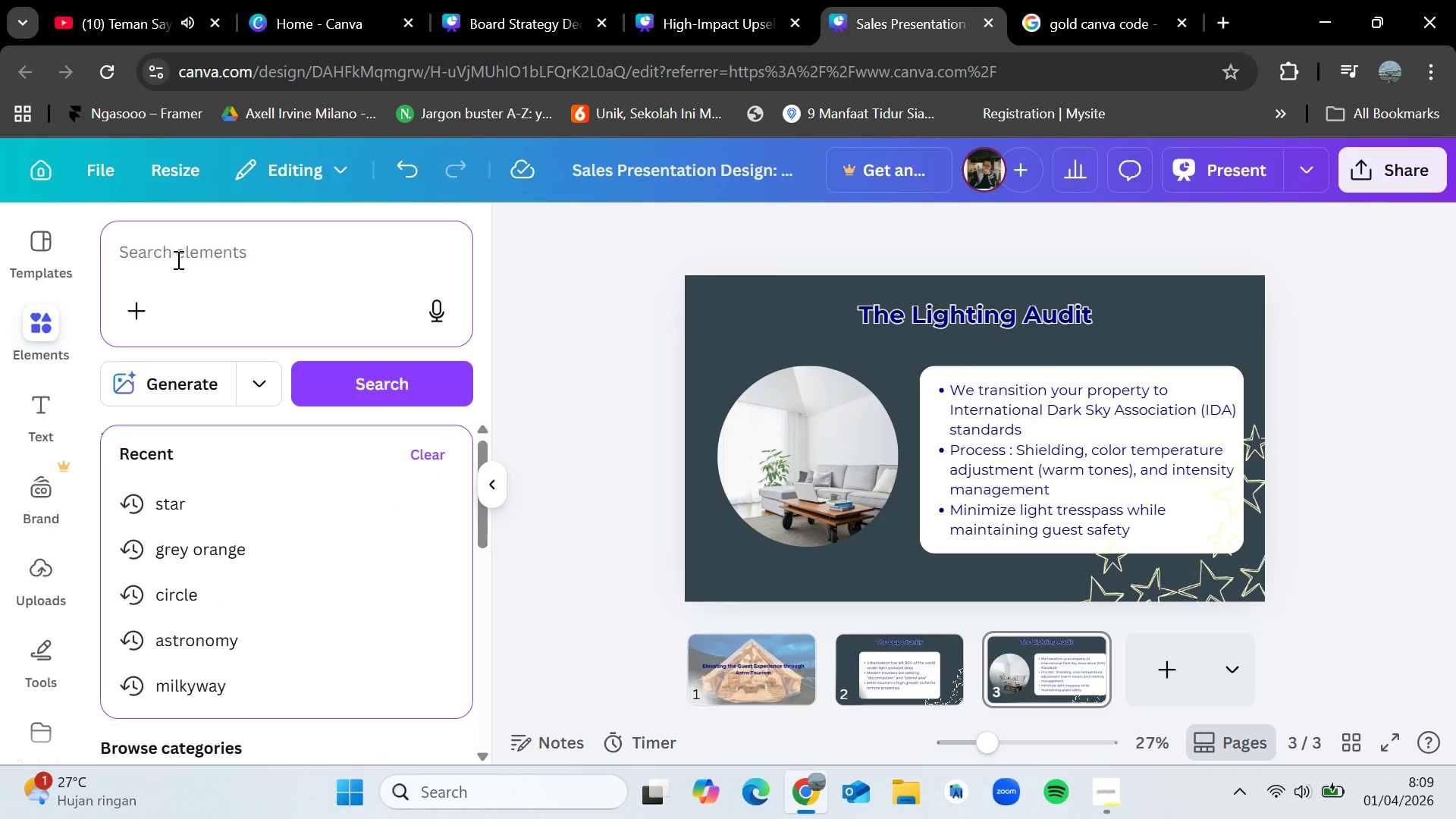 
type(luxury lodge)
 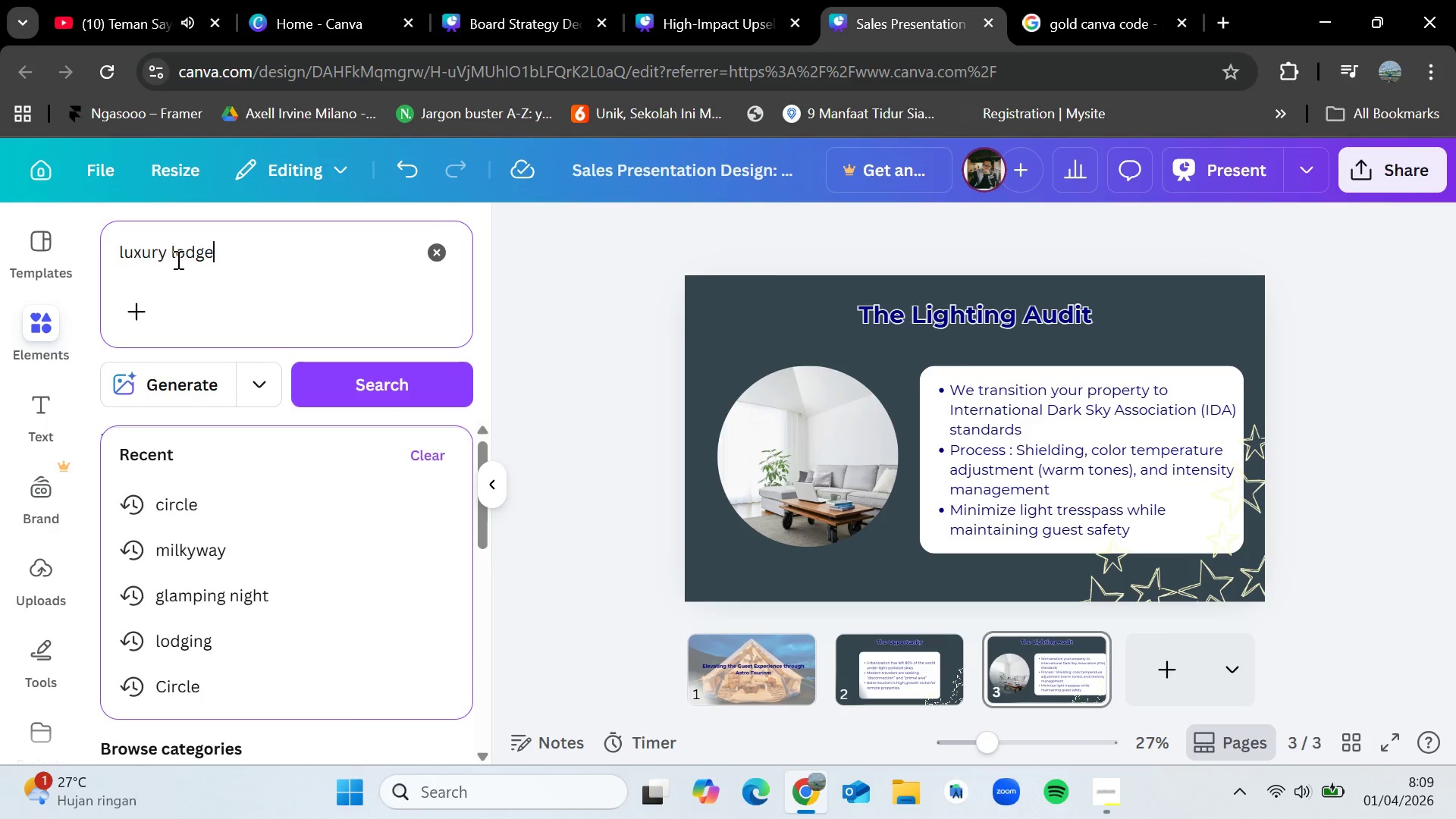 
key(Enter)
 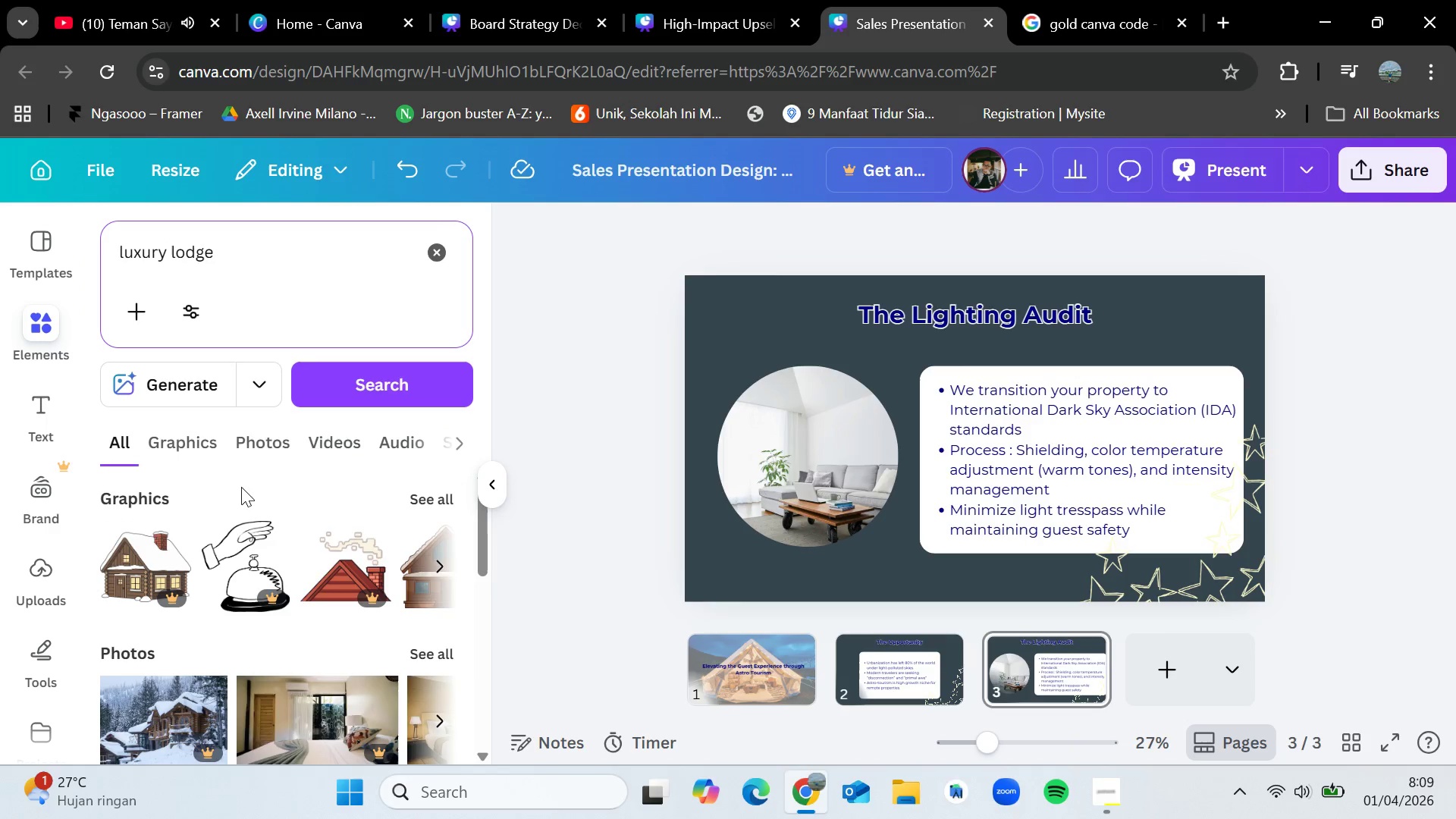 
left_click([265, 447])
 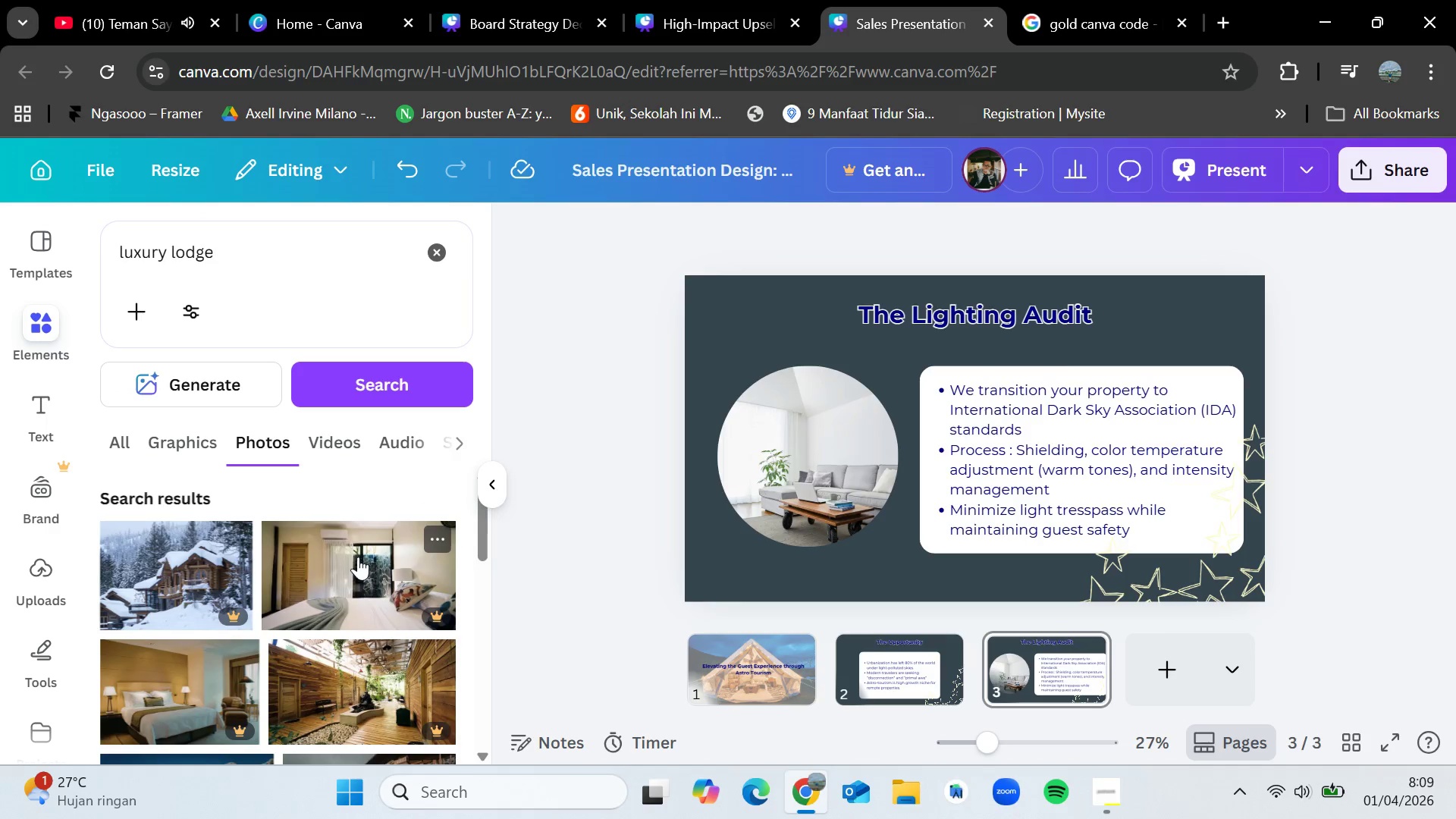 
scroll: coordinate [355, 613], scroll_direction: down, amount: 6.0
 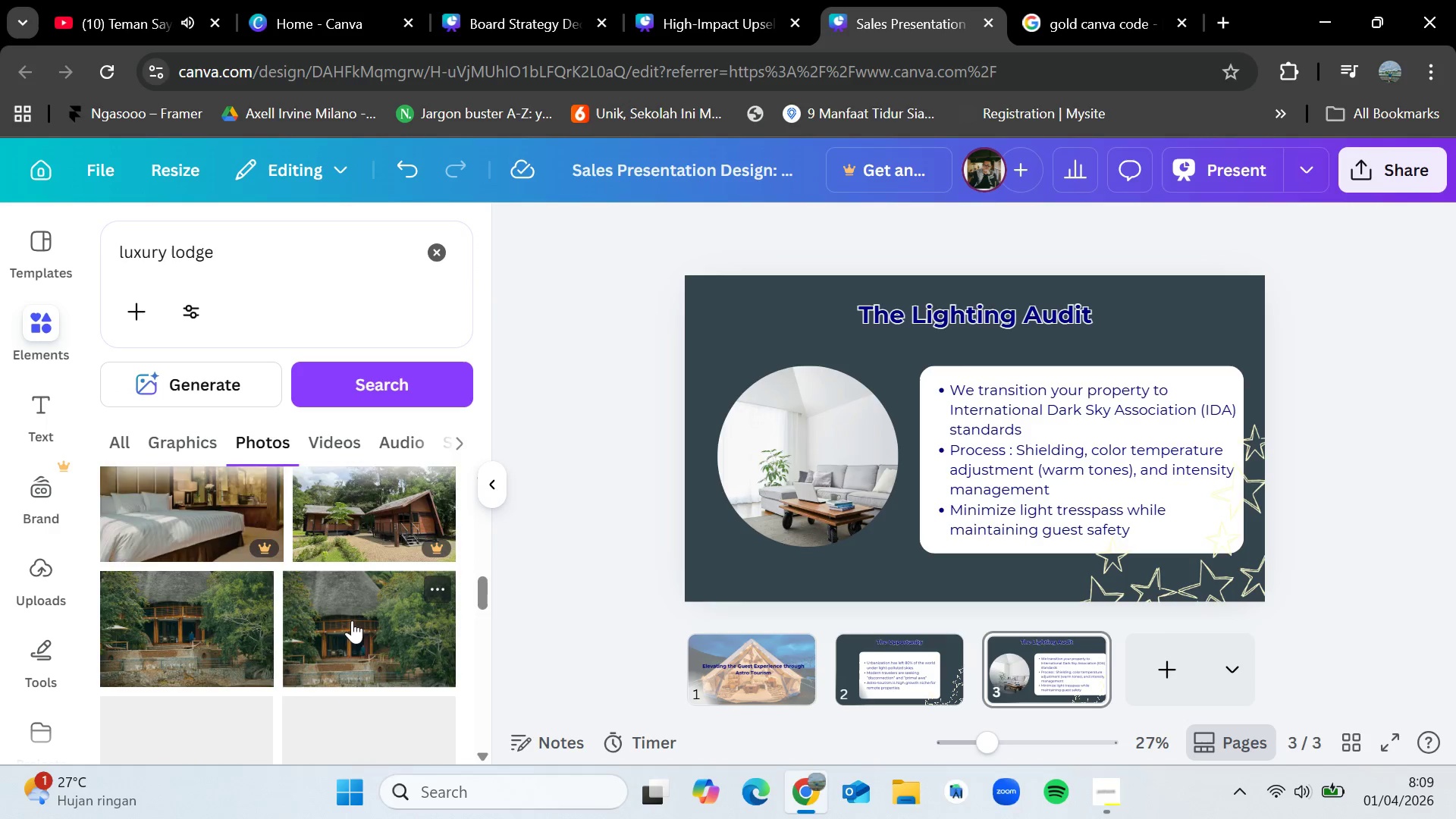 
scroll: coordinate [352, 620], scroll_direction: down, amount: 2.0
 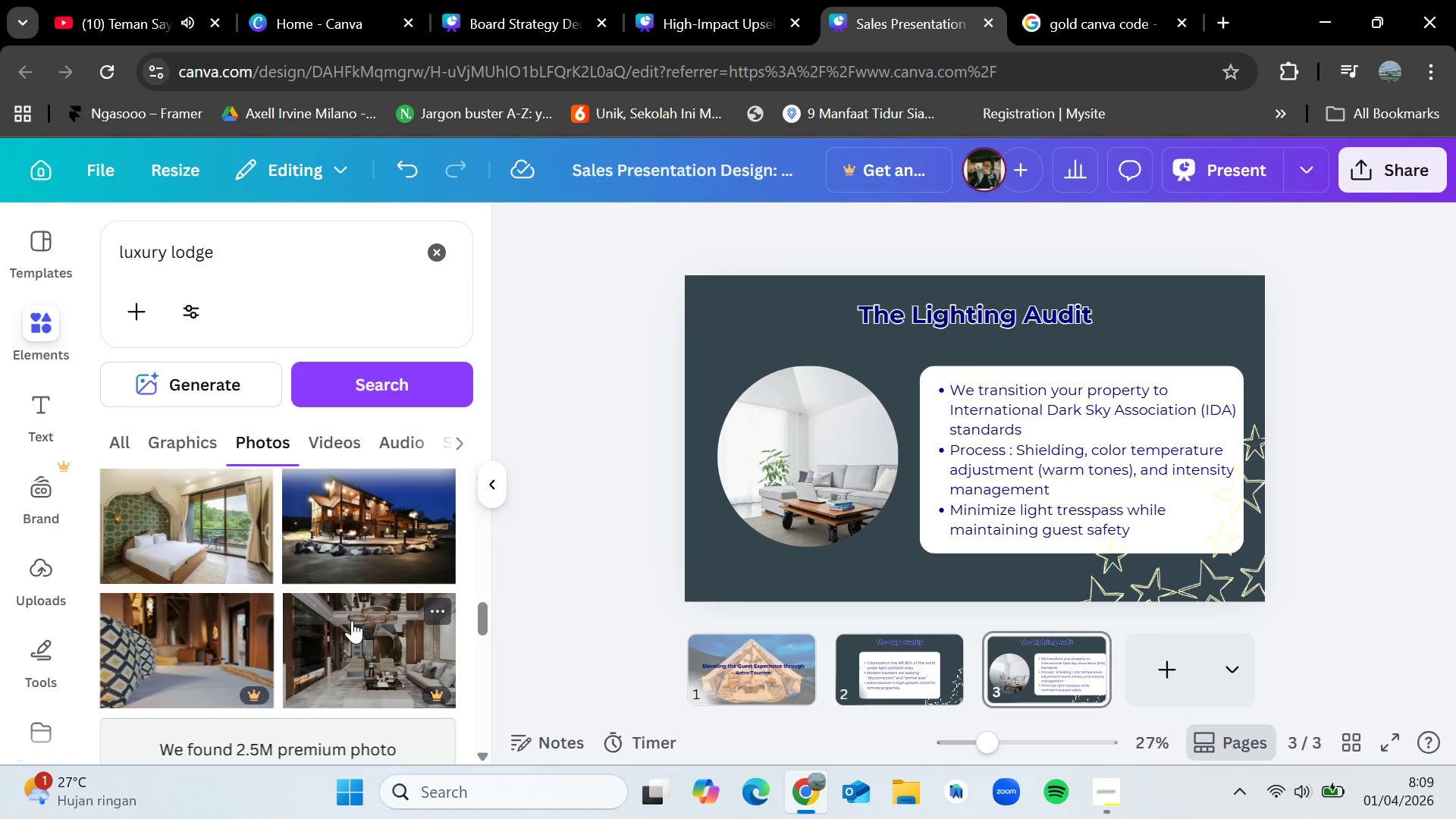 
left_click_drag(start_coordinate=[359, 554], to_coordinate=[783, 479])
 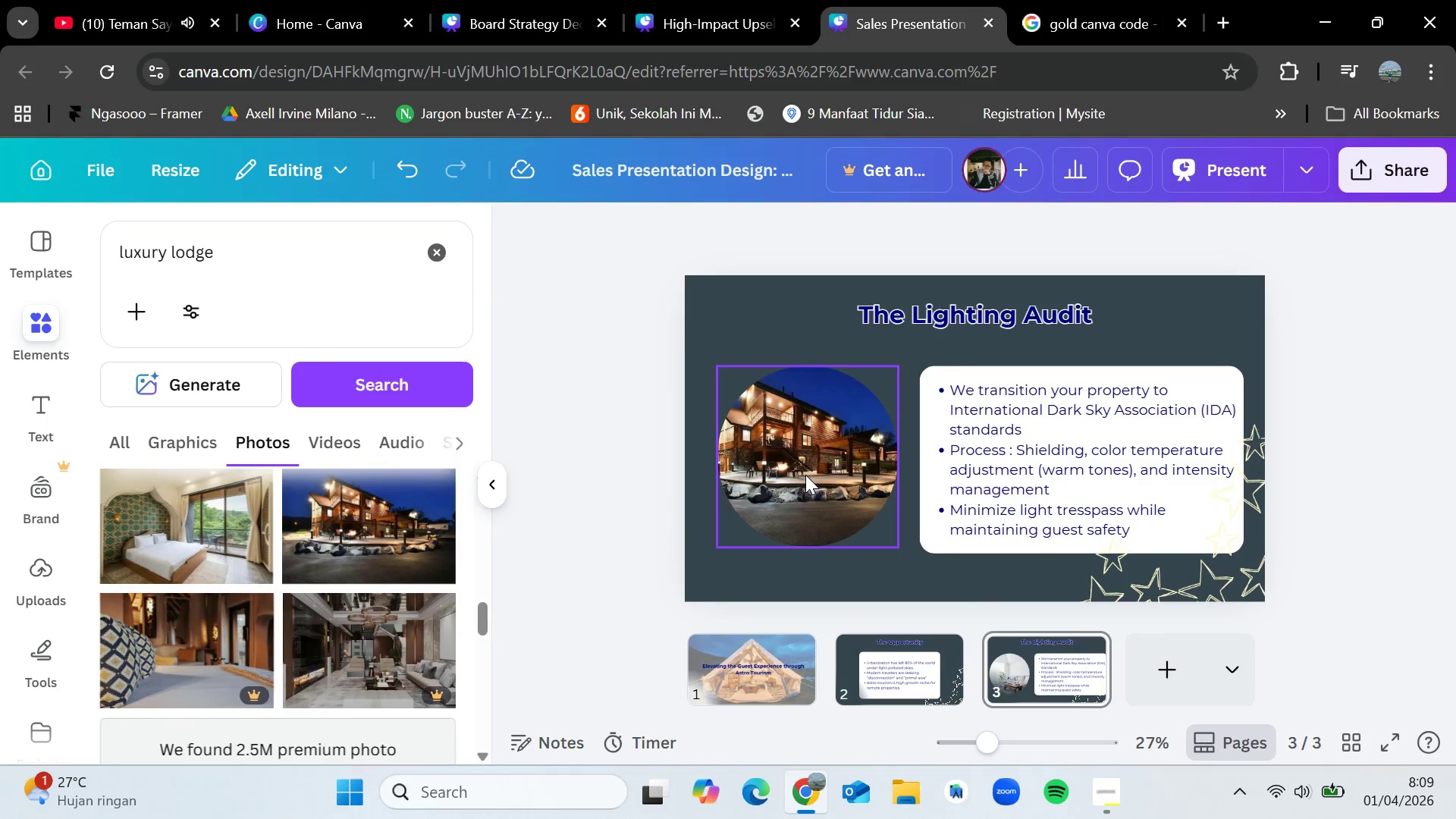 
double_click([805, 475])
 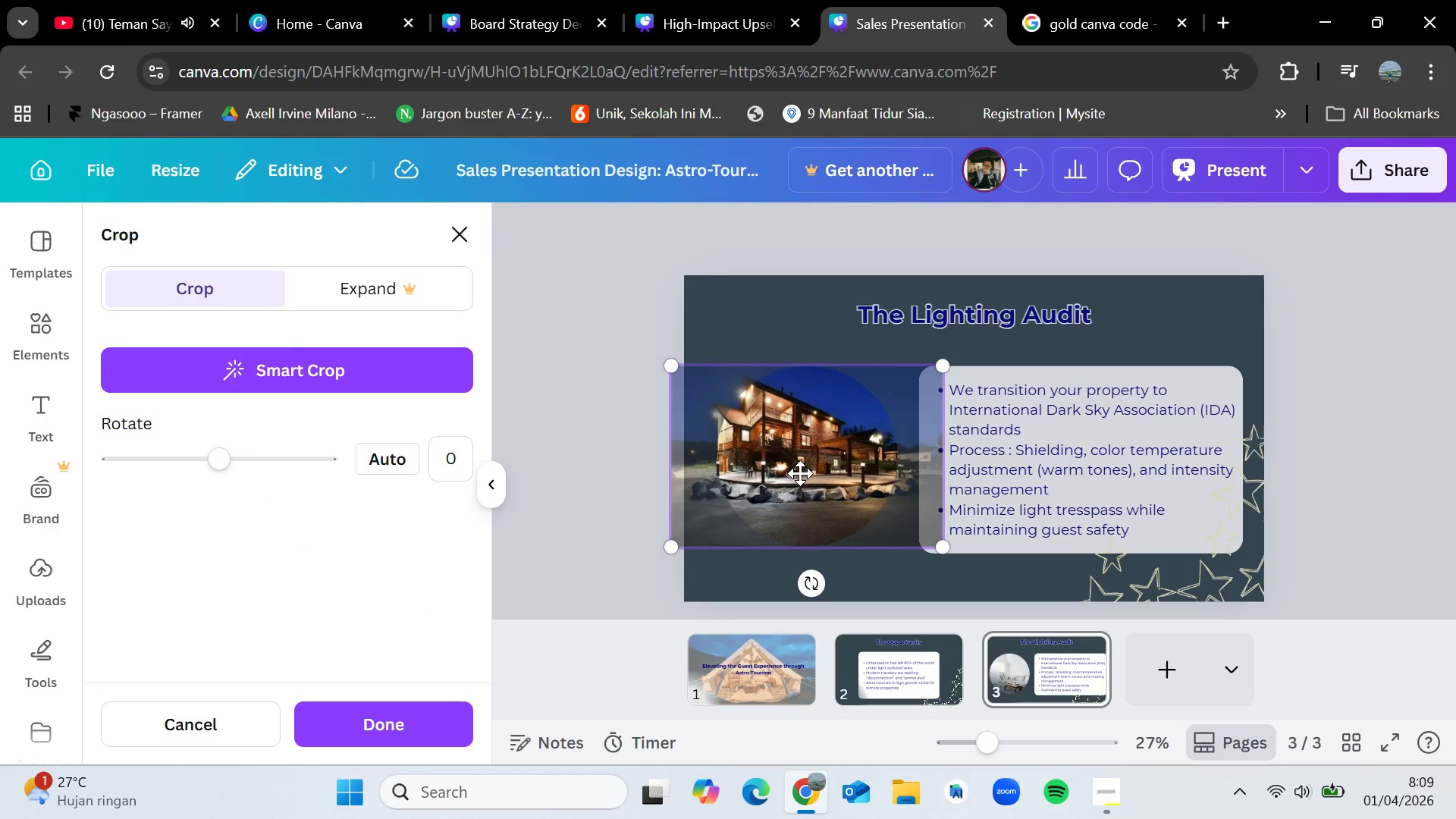 
left_click_drag(start_coordinate=[795, 471], to_coordinate=[858, 483])
 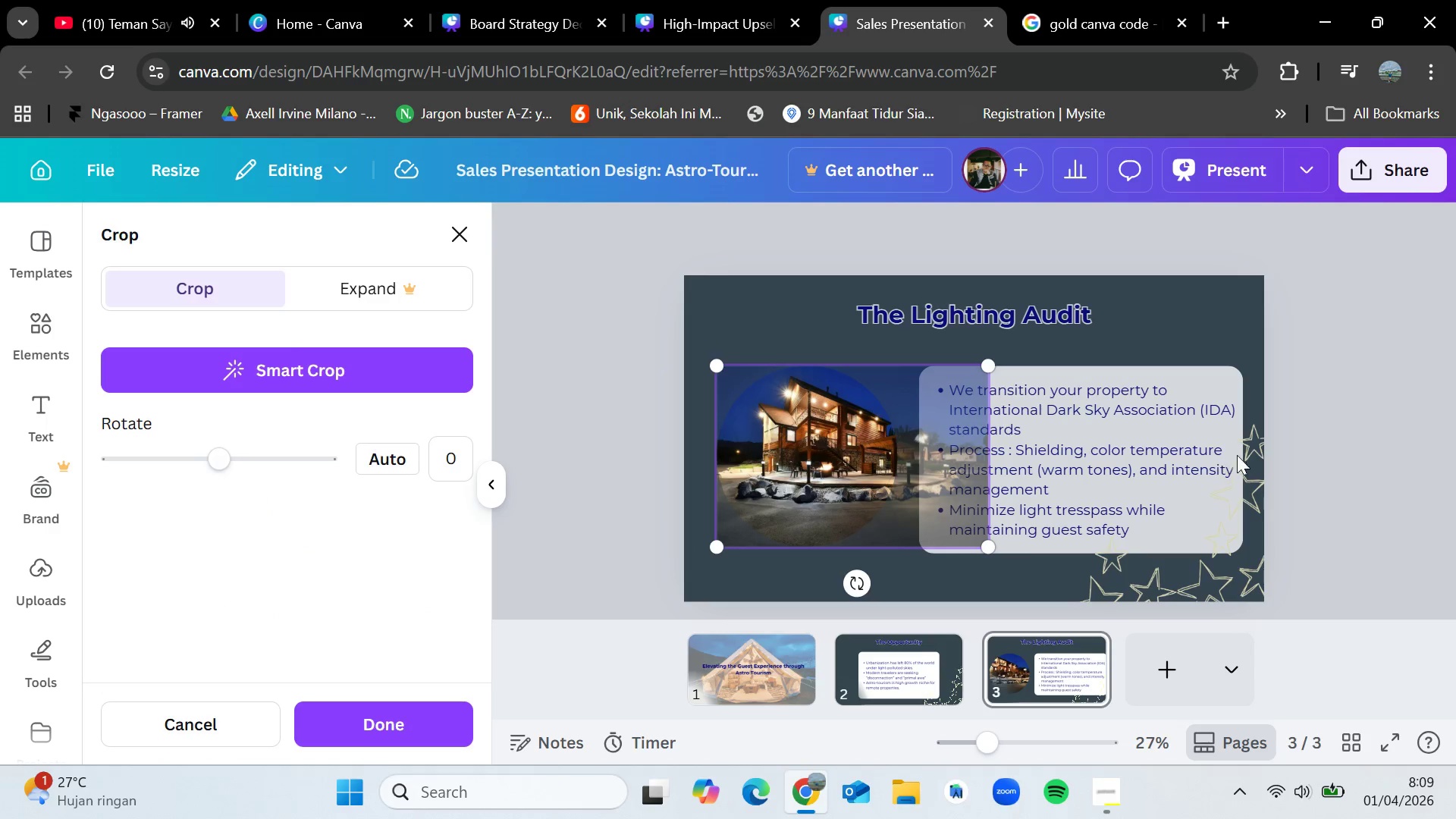 
left_click([1254, 448])
 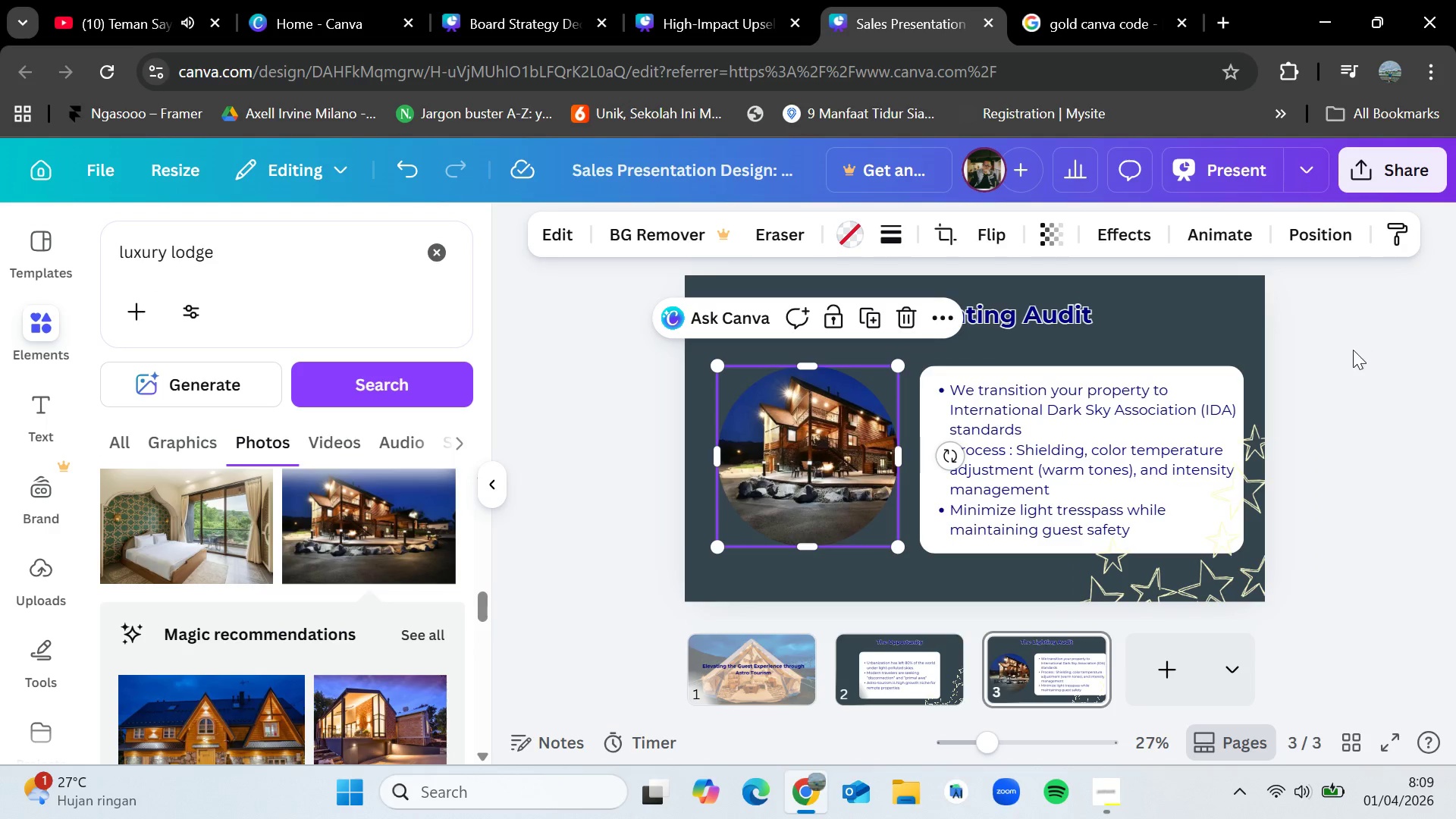 
left_click([1351, 369])
 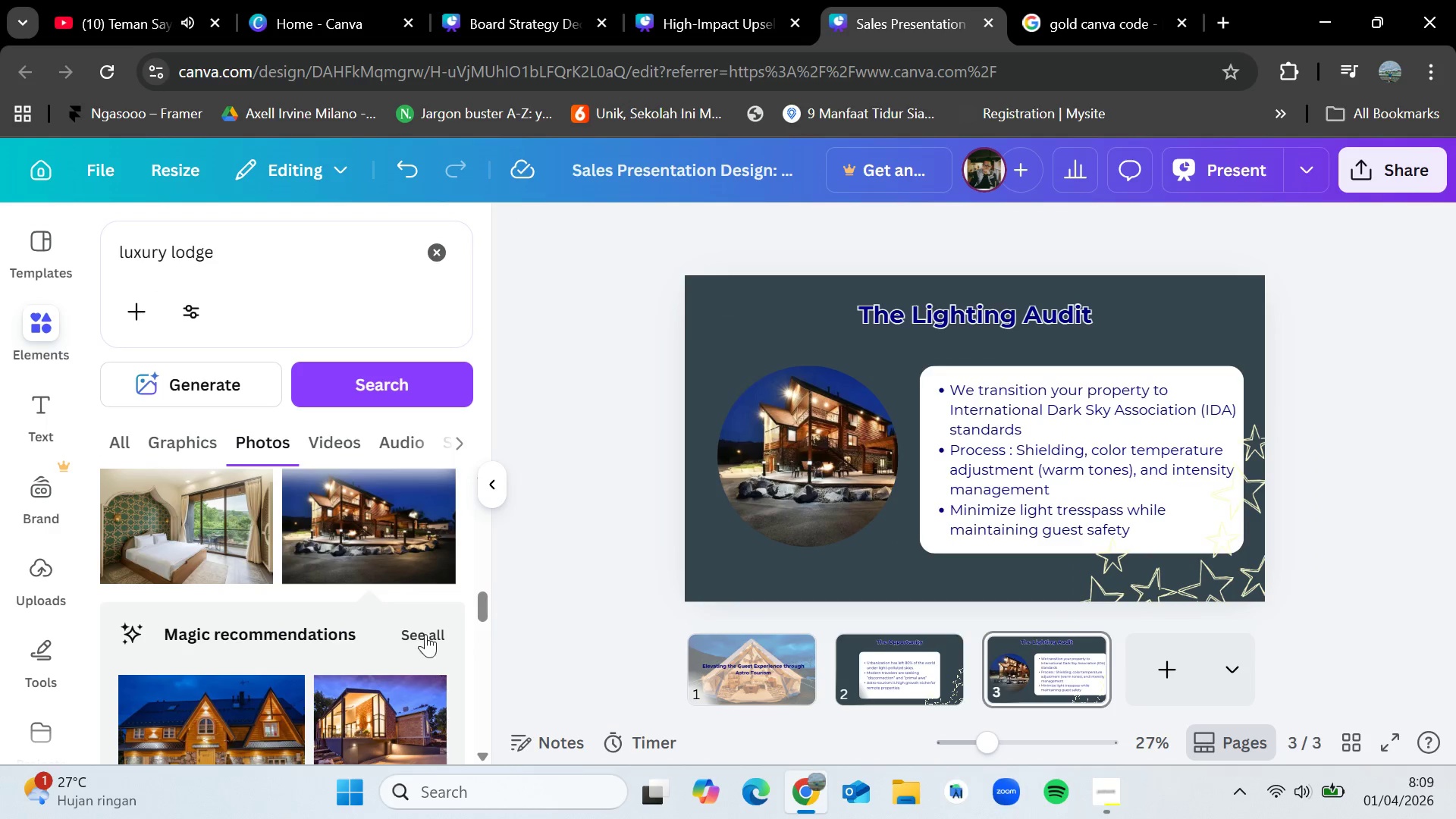 
scroll: coordinate [218, 662], scroll_direction: down, amount: 1.0
 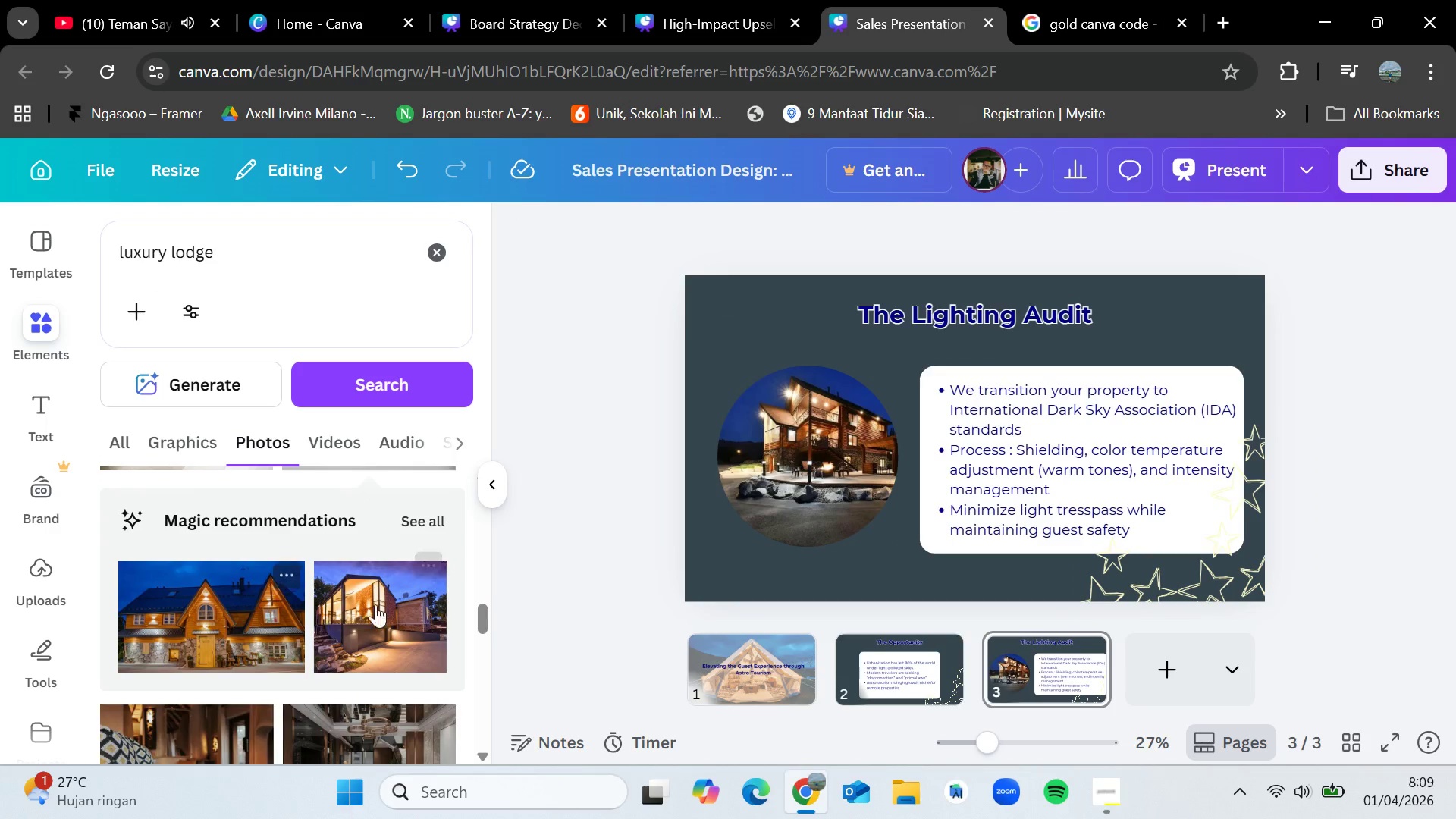 
left_click_drag(start_coordinate=[380, 601], to_coordinate=[834, 464])
 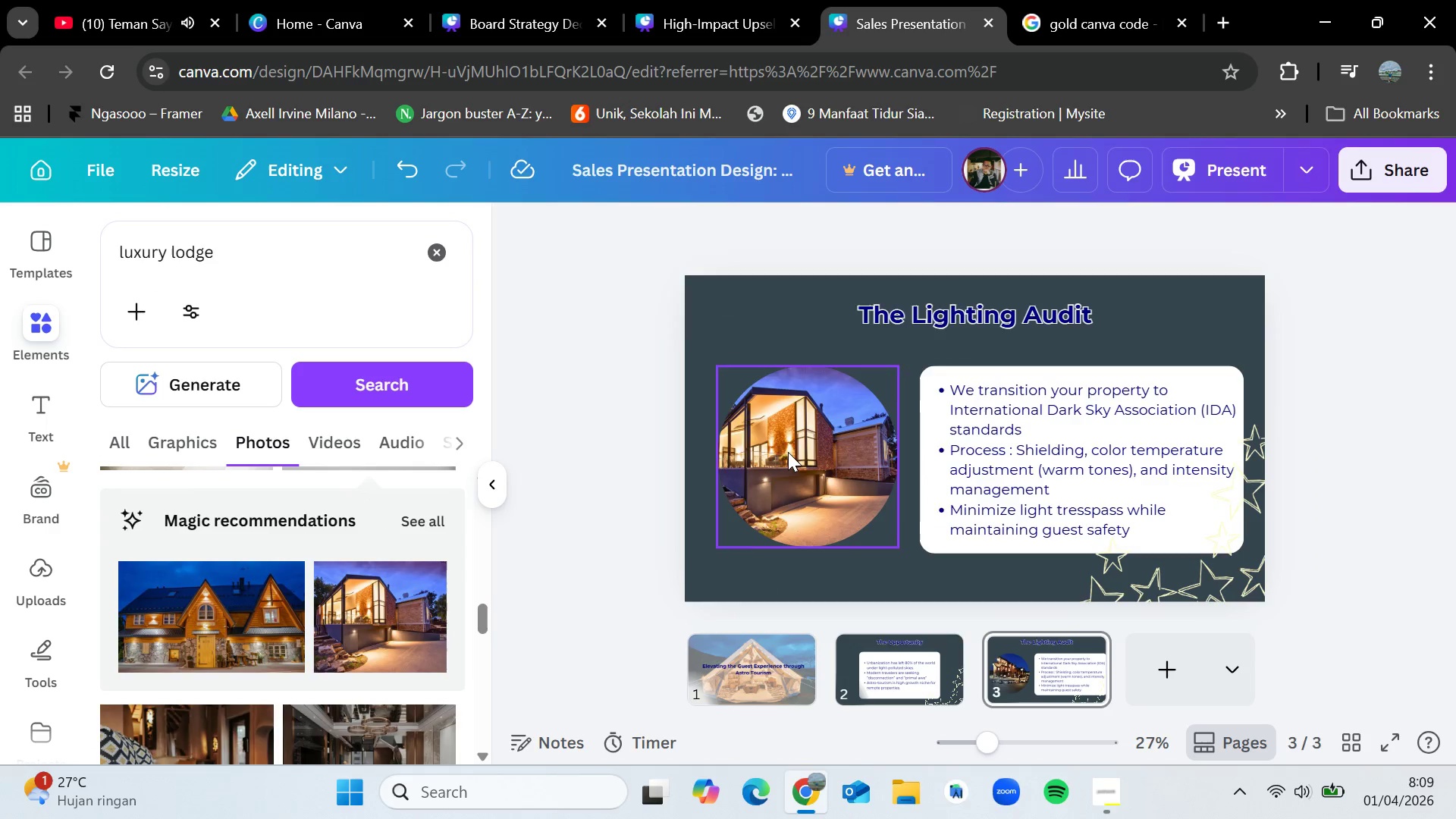 
double_click([788, 452])
 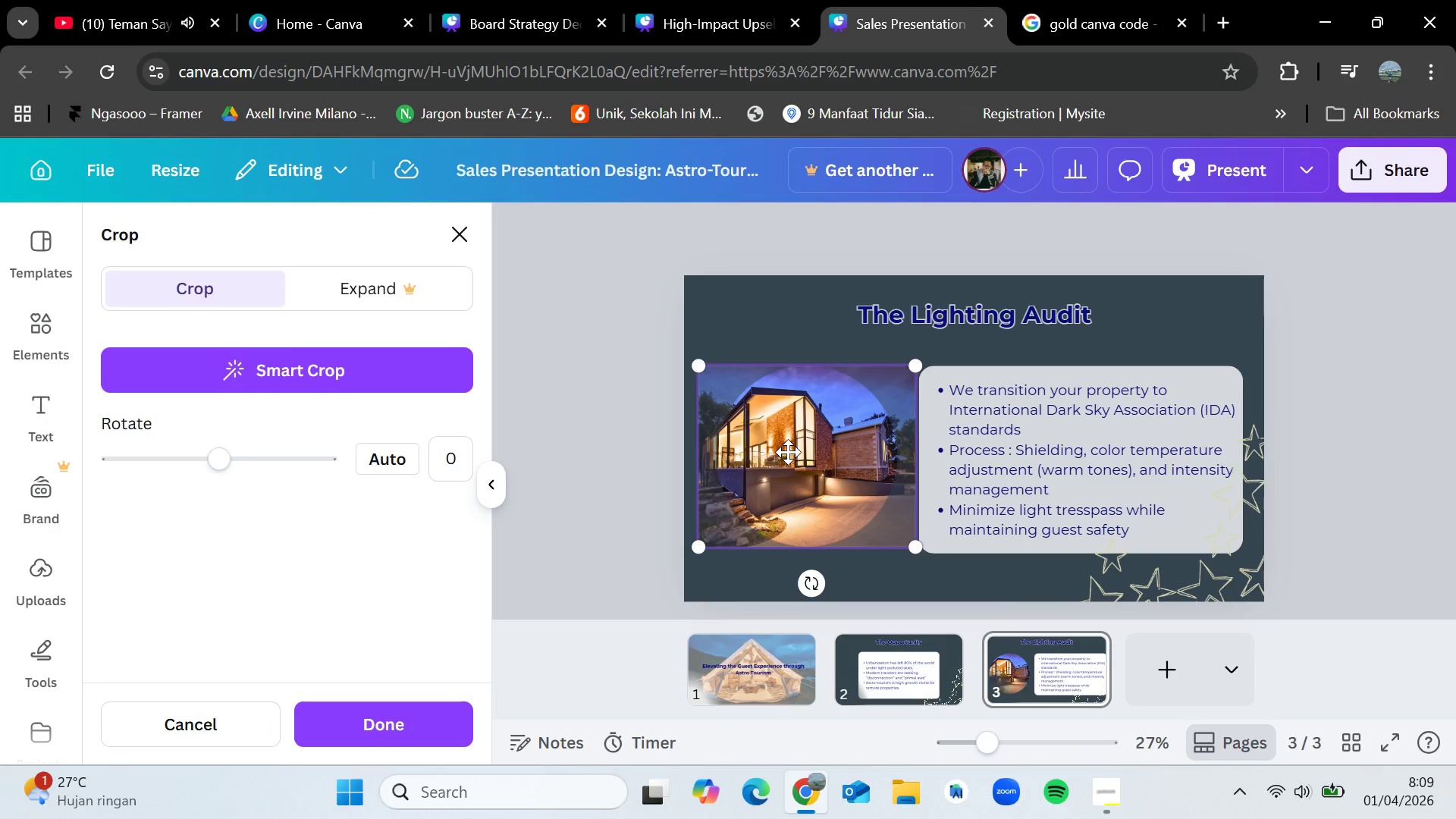 
left_click_drag(start_coordinate=[788, 452], to_coordinate=[817, 454])
 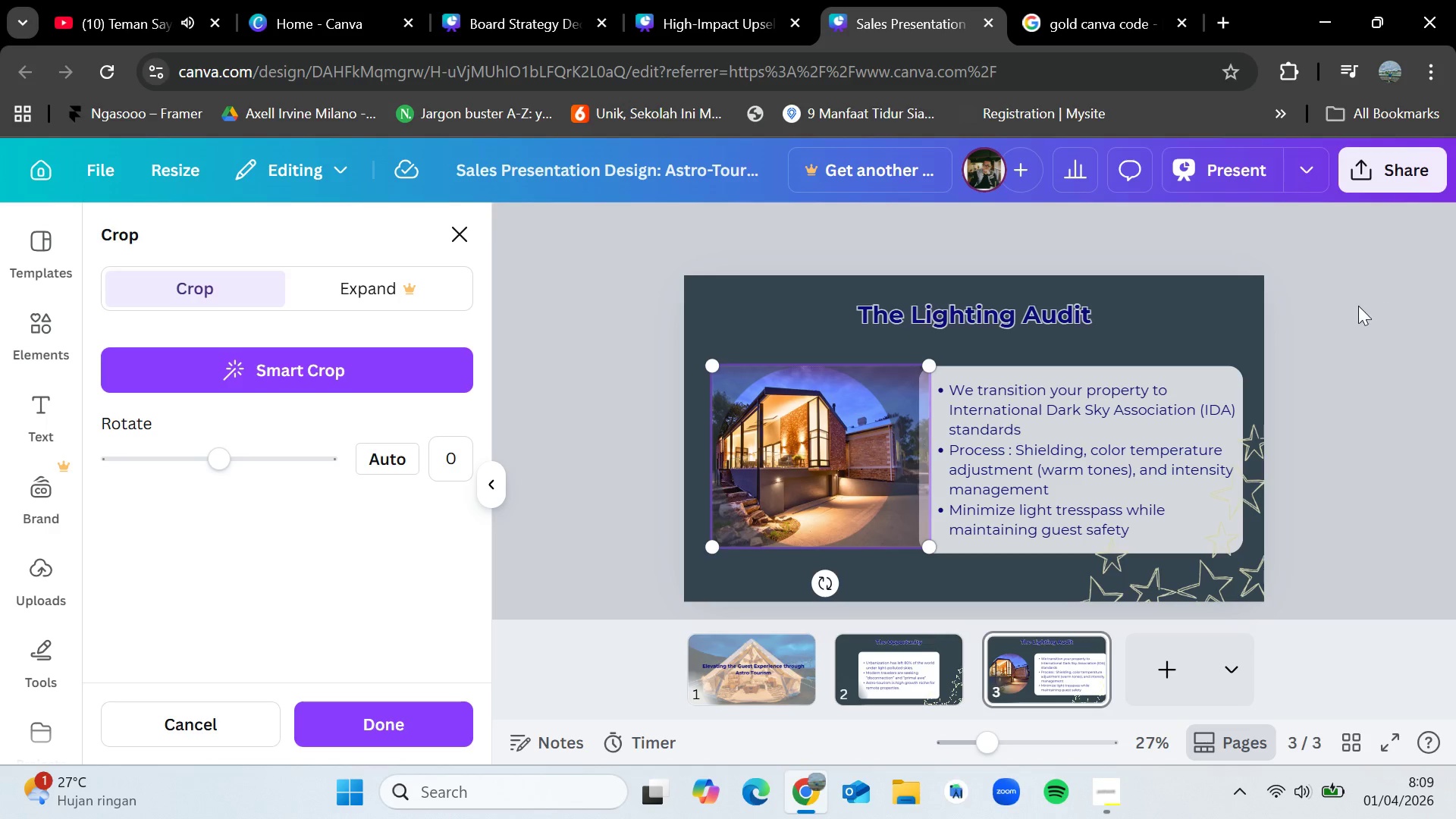 
left_click([1358, 306])
 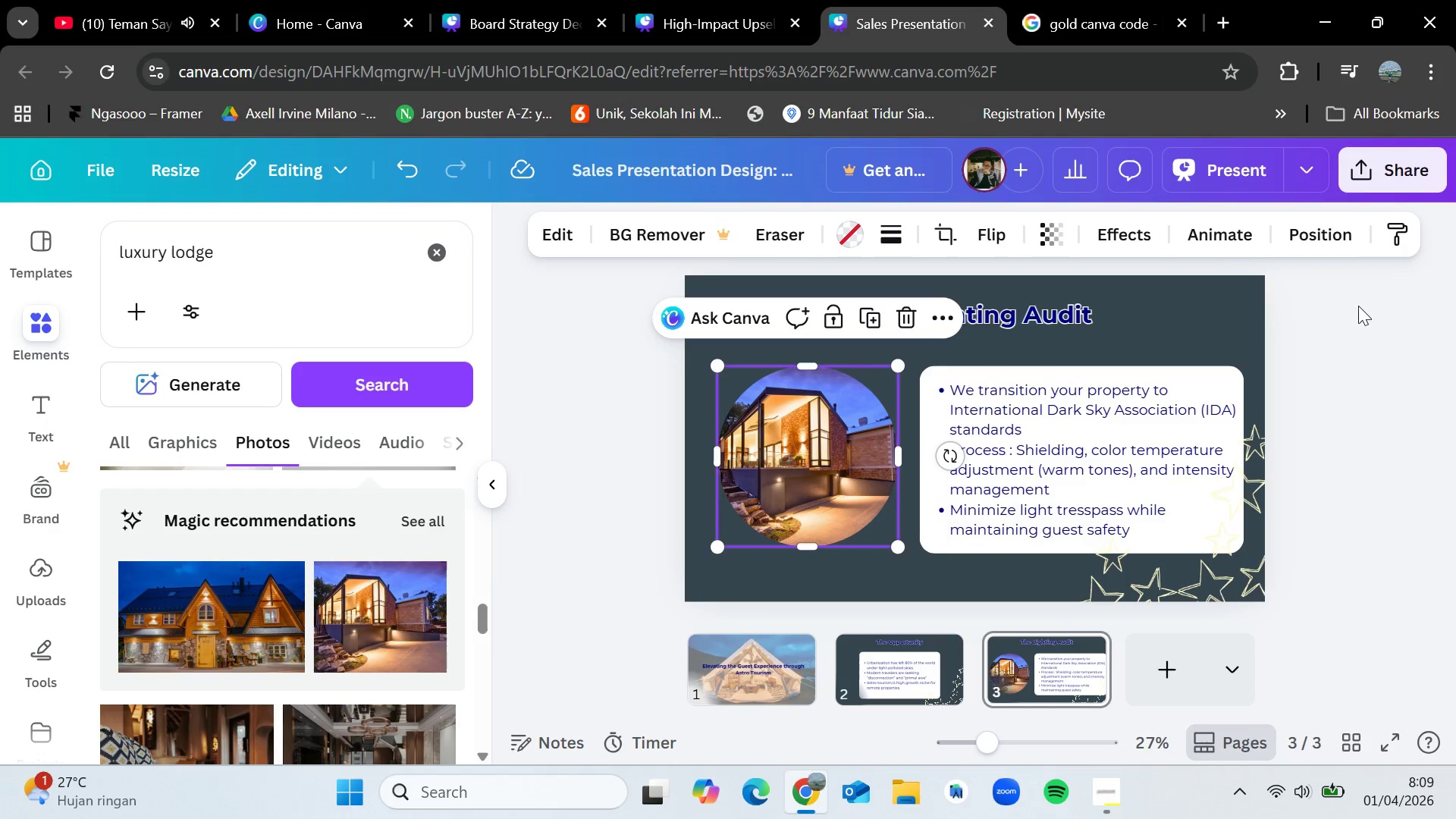 
left_click([1358, 312])